 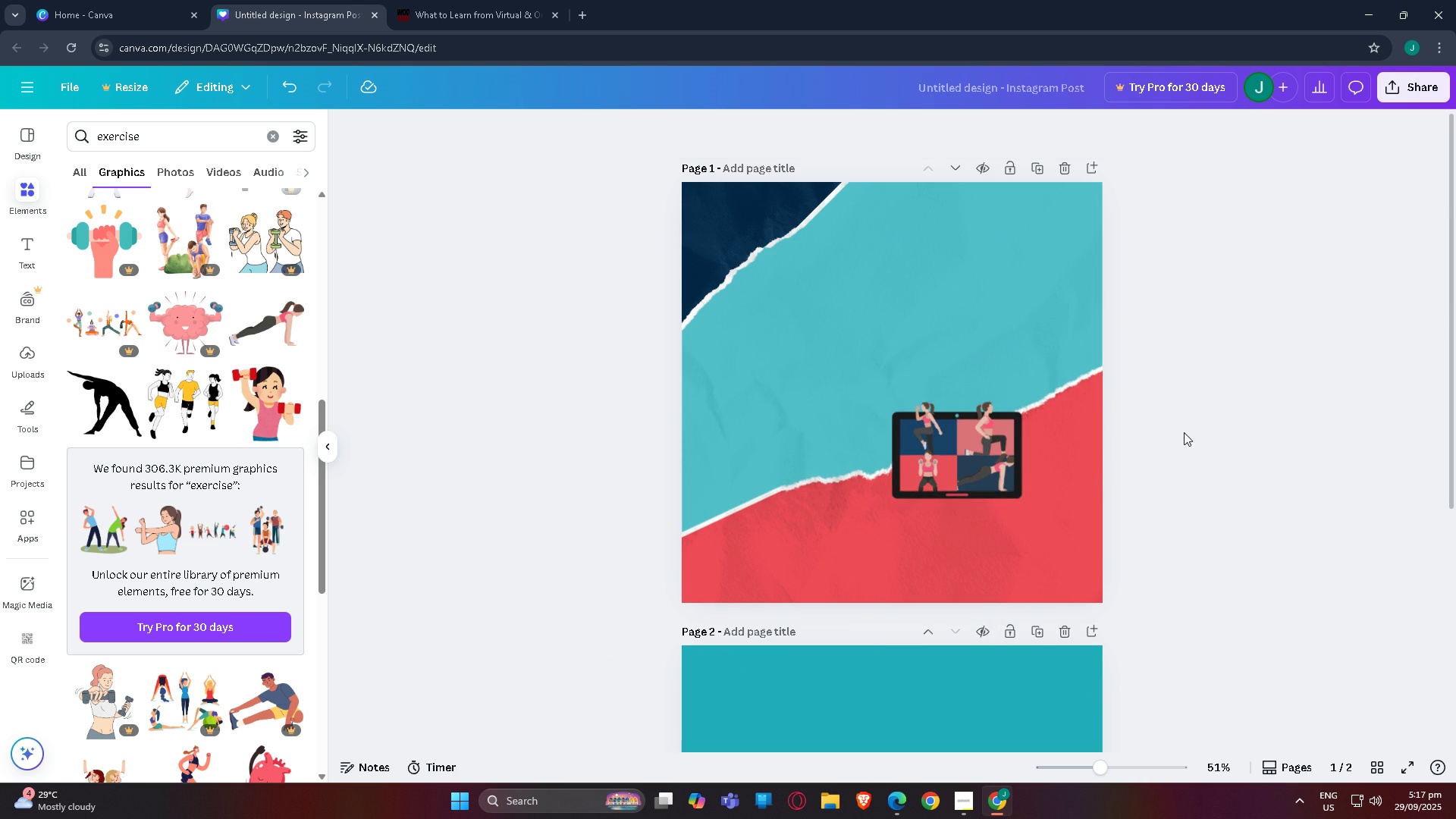 
scroll: coordinate [1169, 447], scroll_direction: down, amount: 2.0
 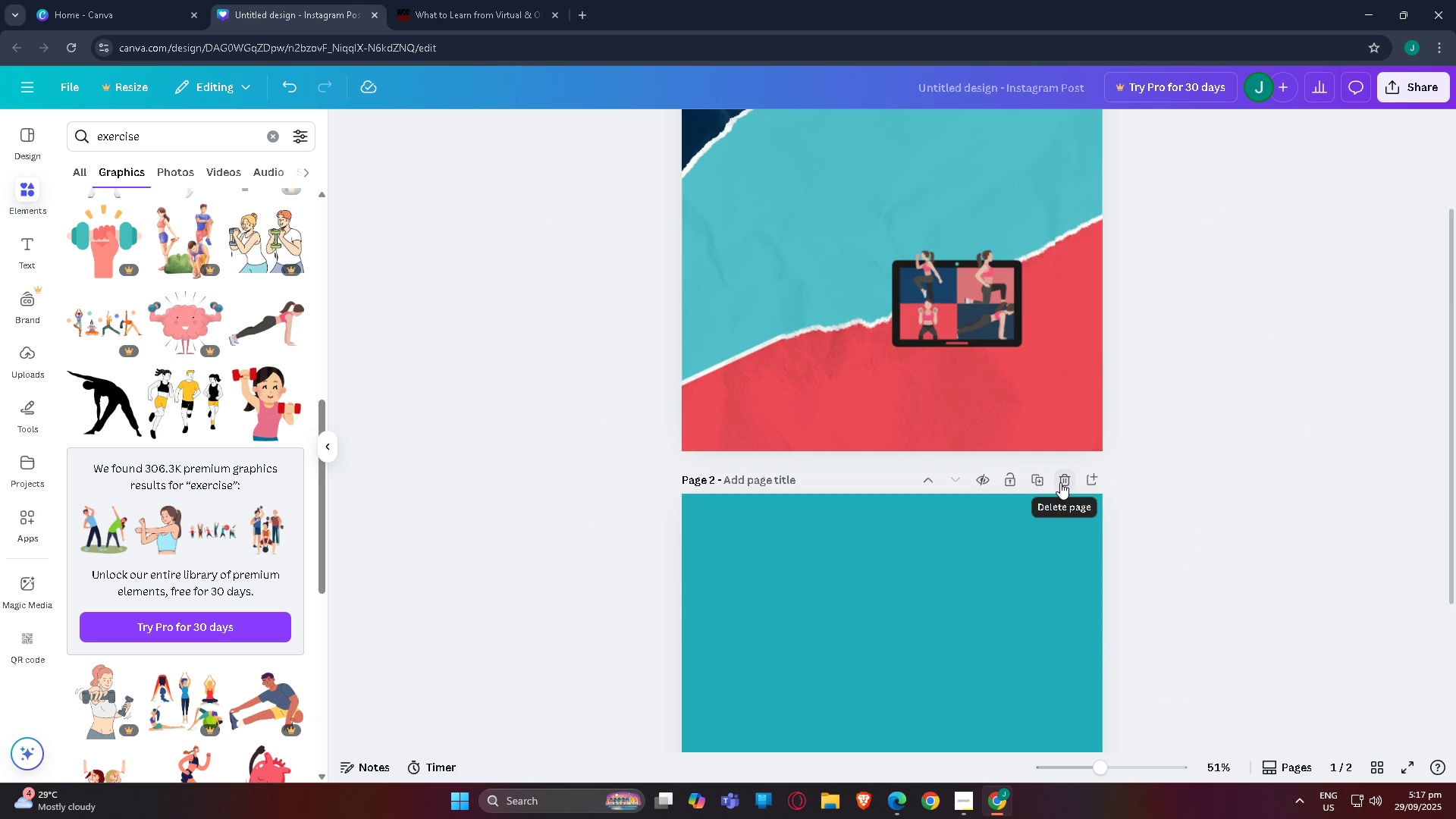 
left_click([1060, 482])
 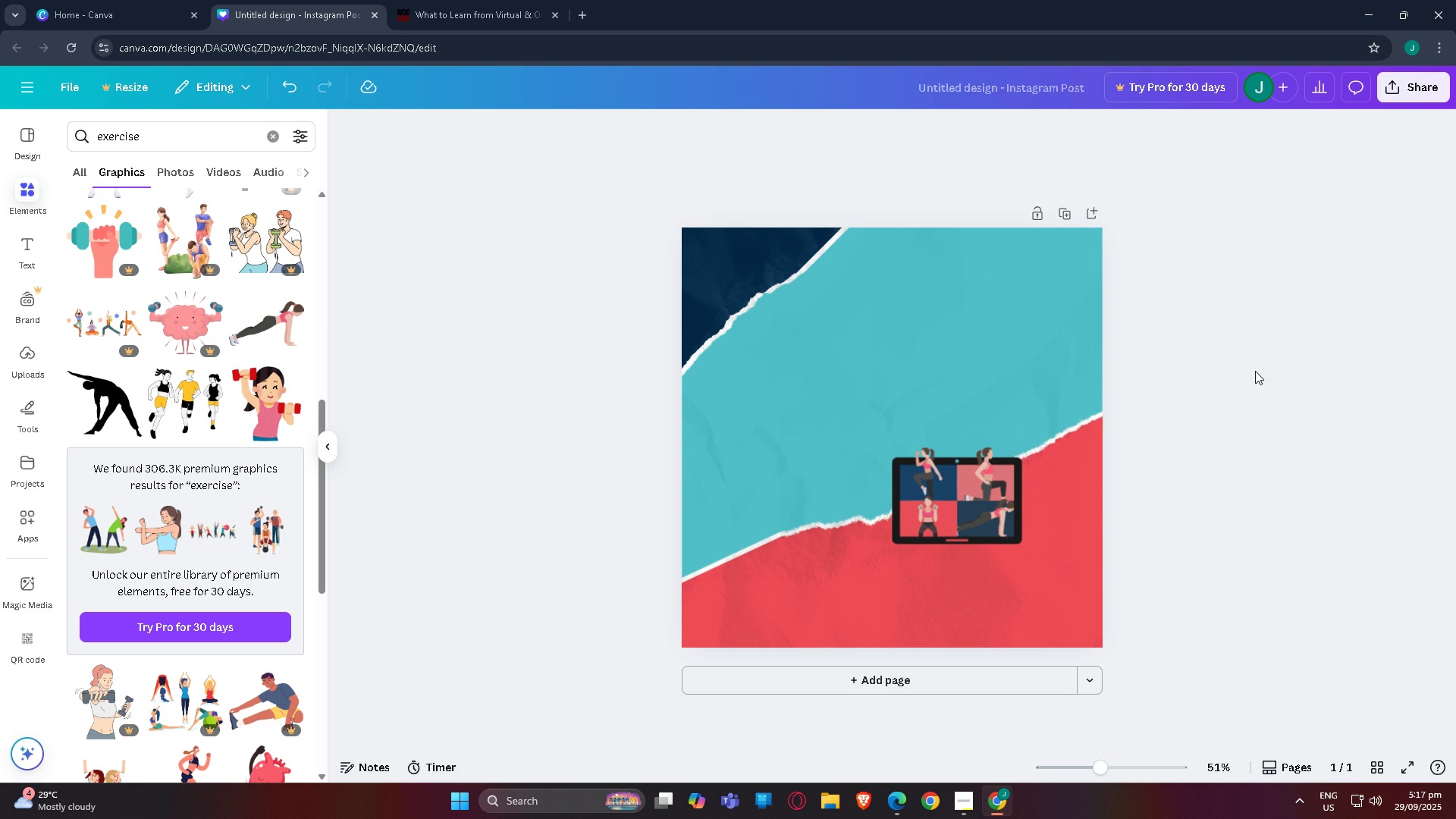 
left_click([1255, 404])
 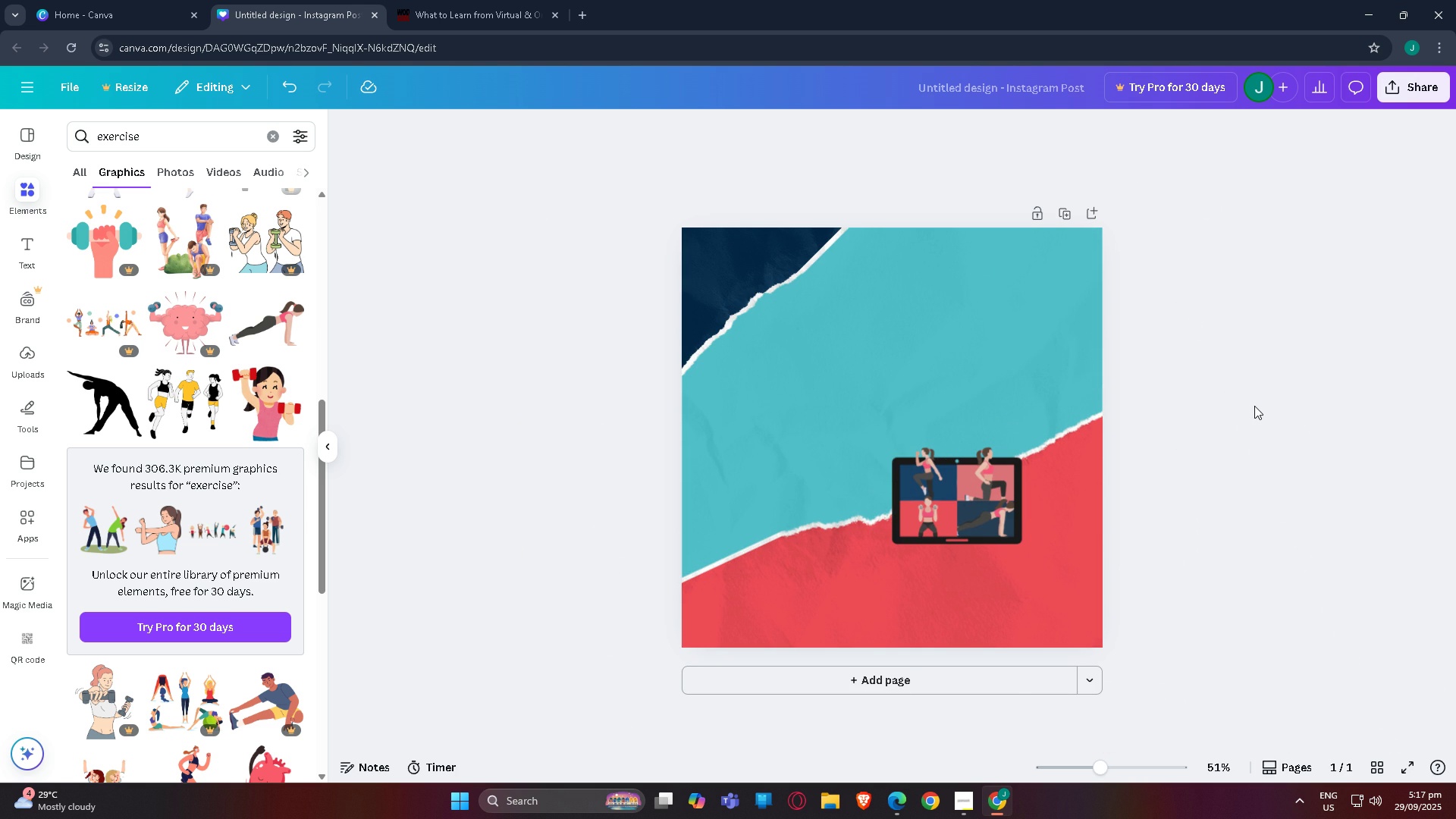 
scroll: coordinate [1254, 405], scroll_direction: down, amount: 1.0